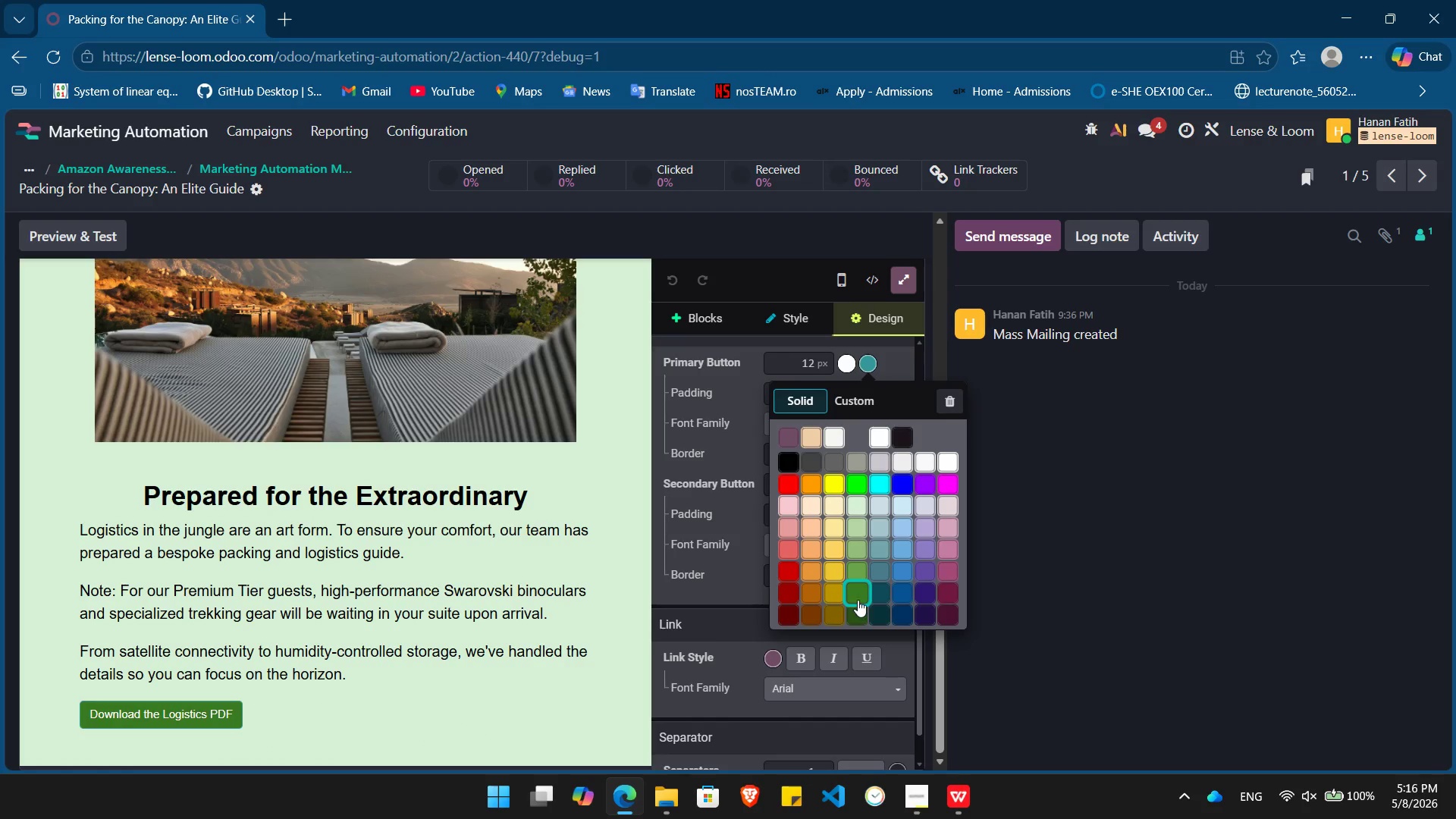 
left_click([858, 595])
 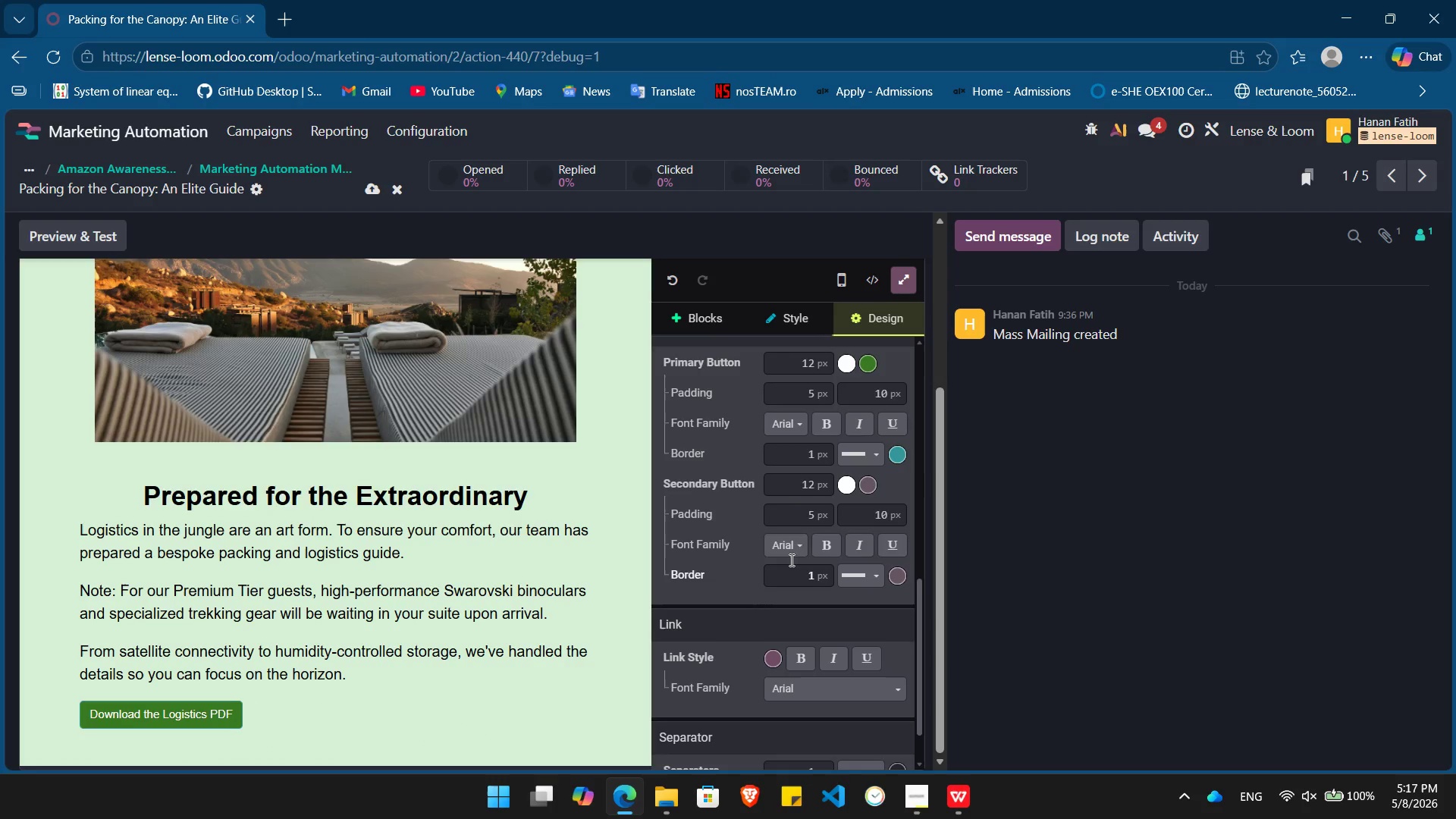 
left_click([825, 425])
 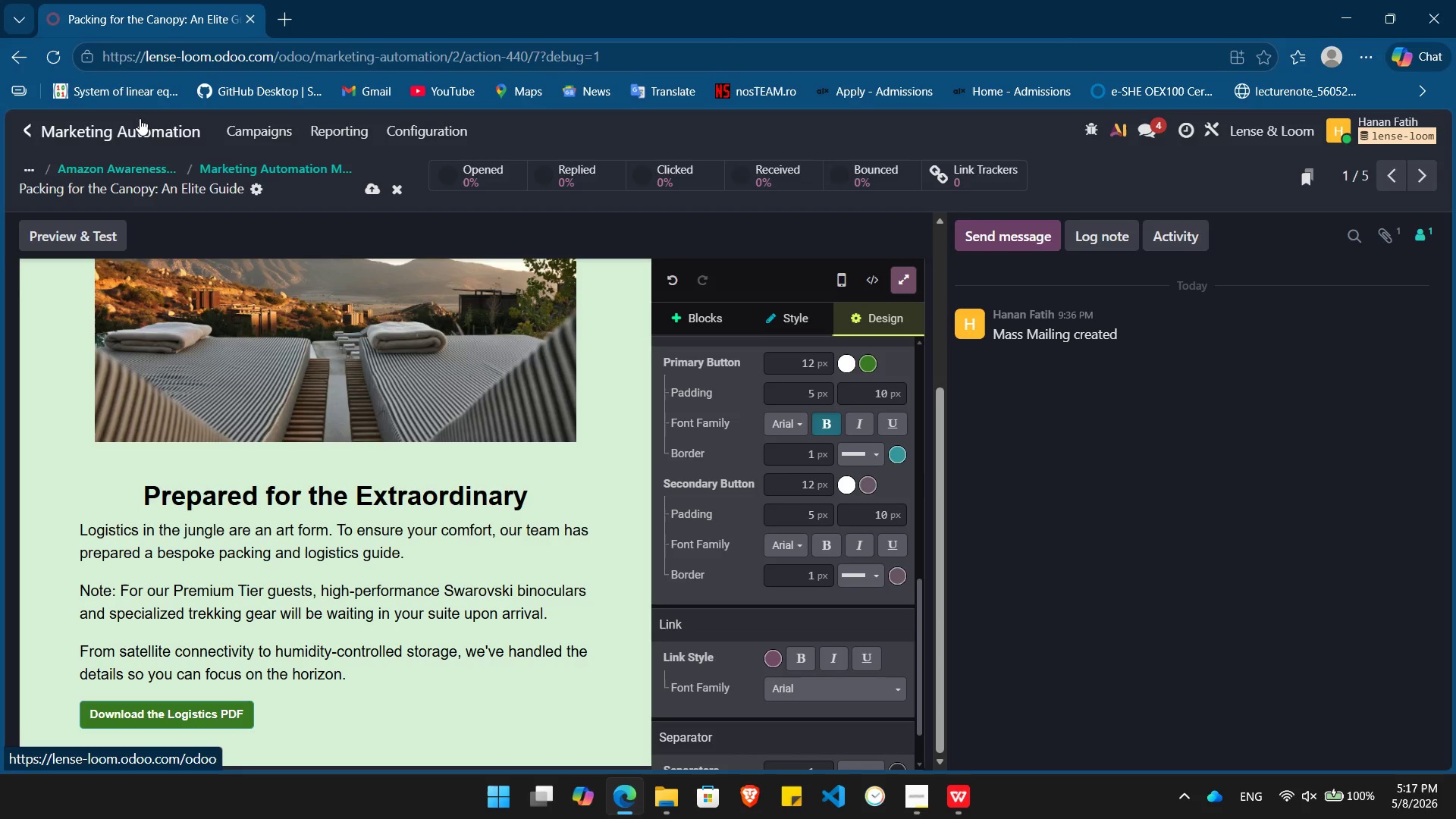 
left_click([140, 118])
 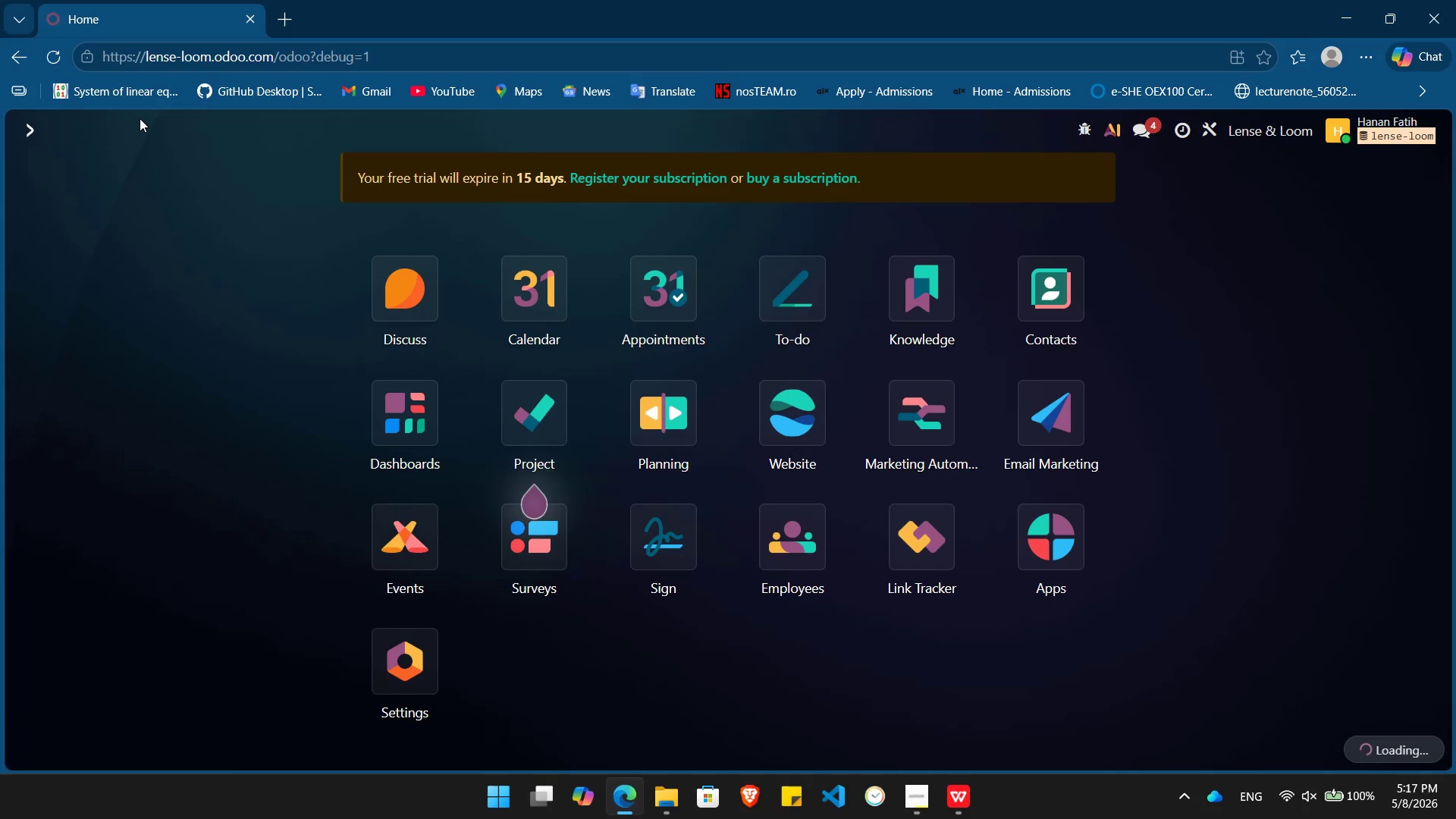 
key(Alt+Tab)